 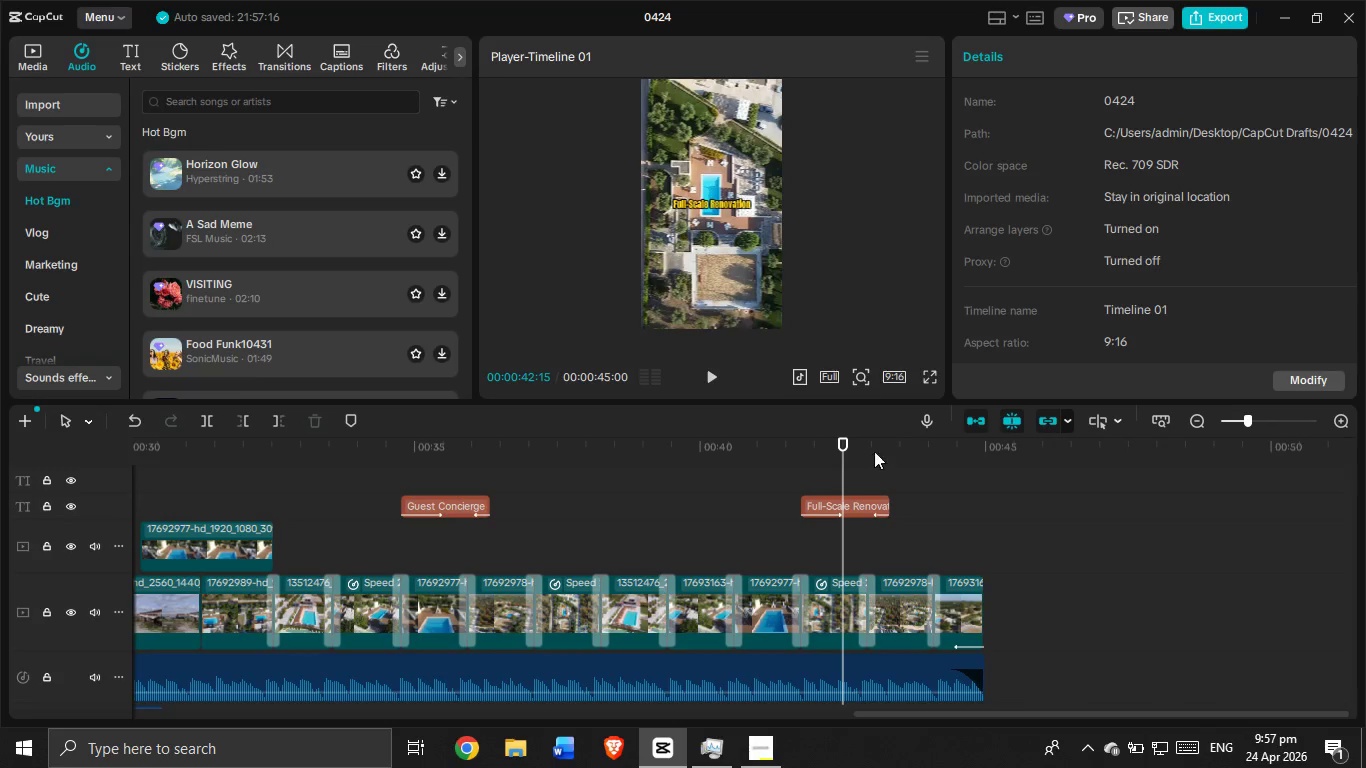 
left_click([858, 510])
 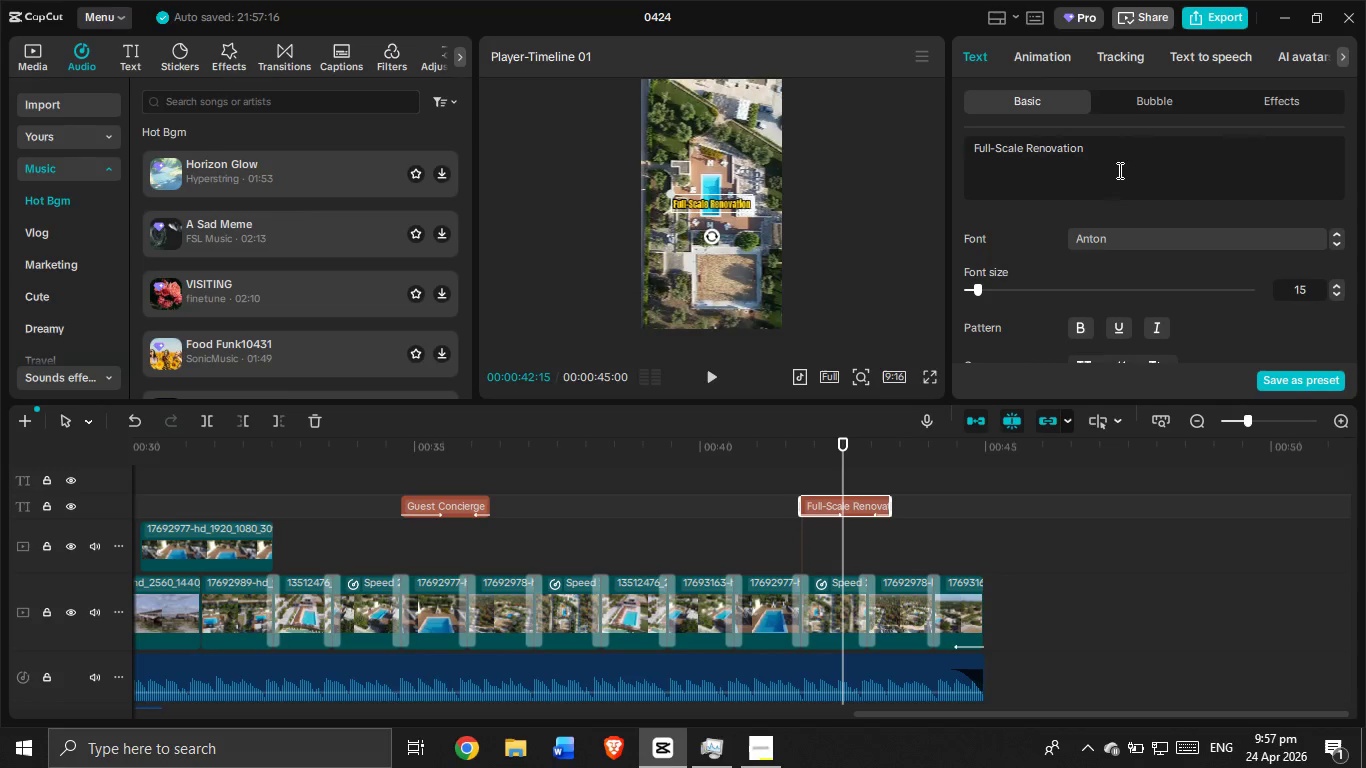 
left_click_drag(start_coordinate=[1127, 155], to_coordinate=[941, 124])
 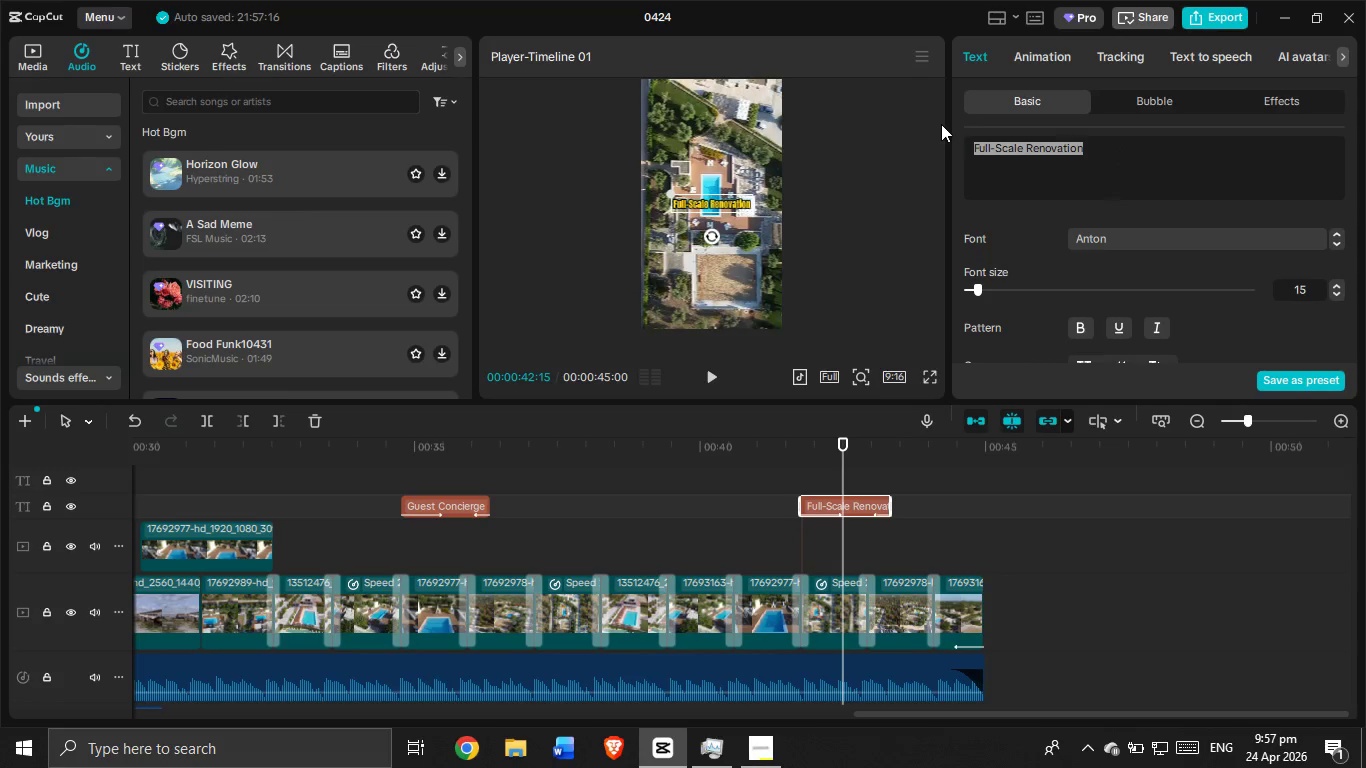 
key(Control+V)
 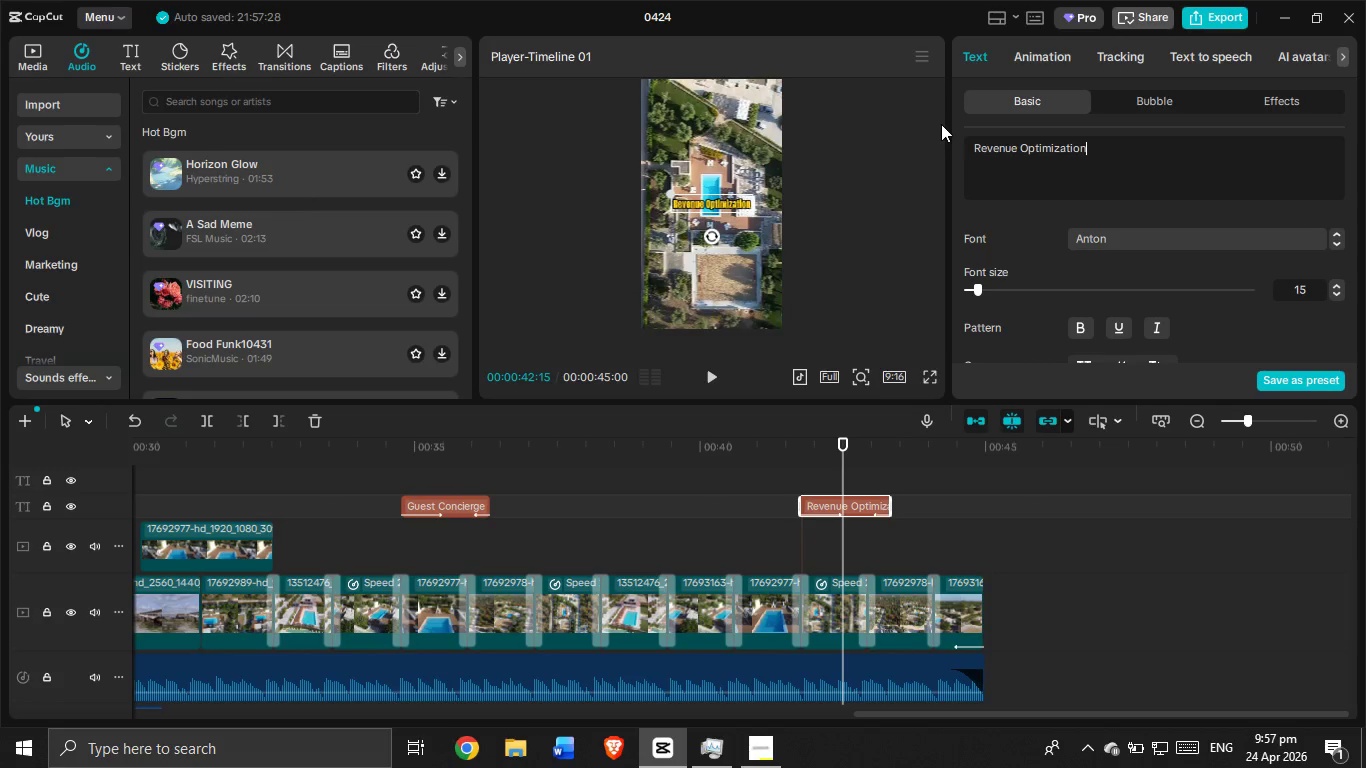 
wait(13.92)
 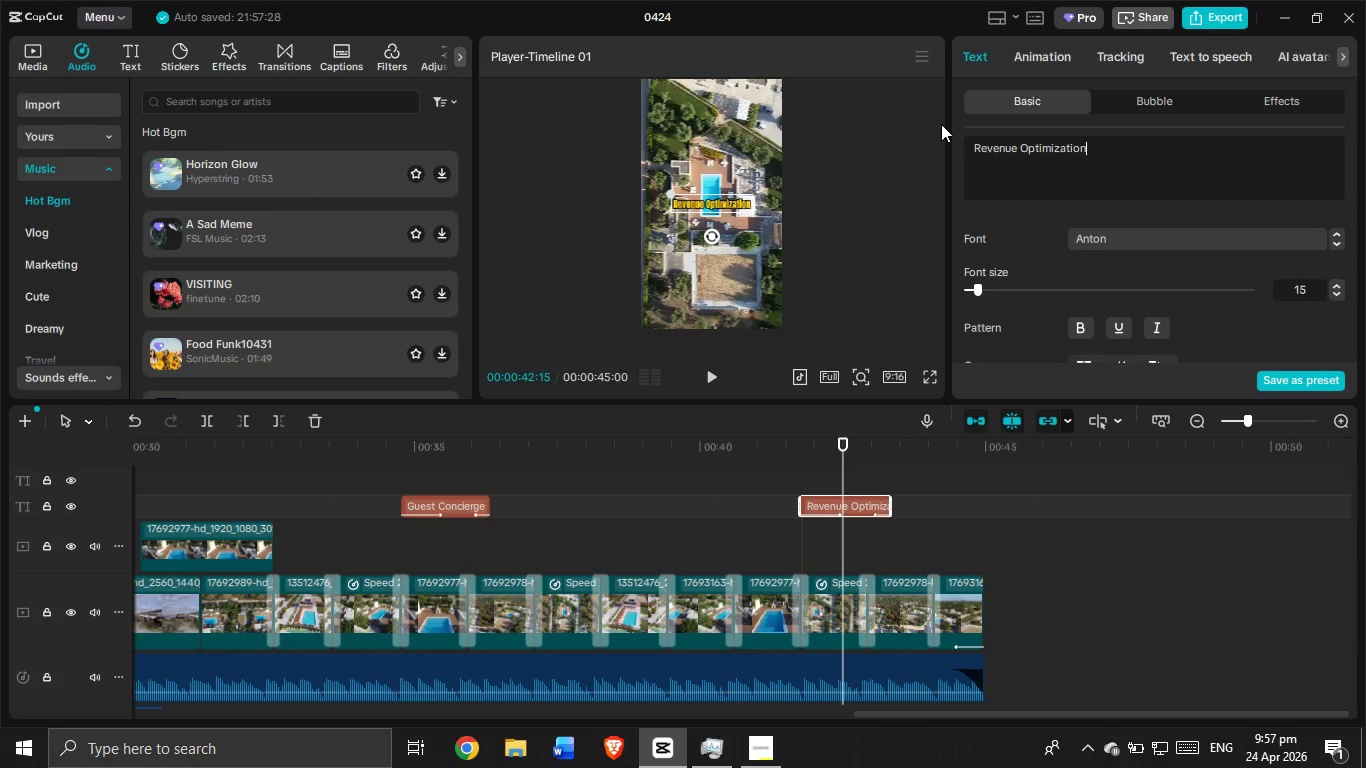 
left_click([762, 757])